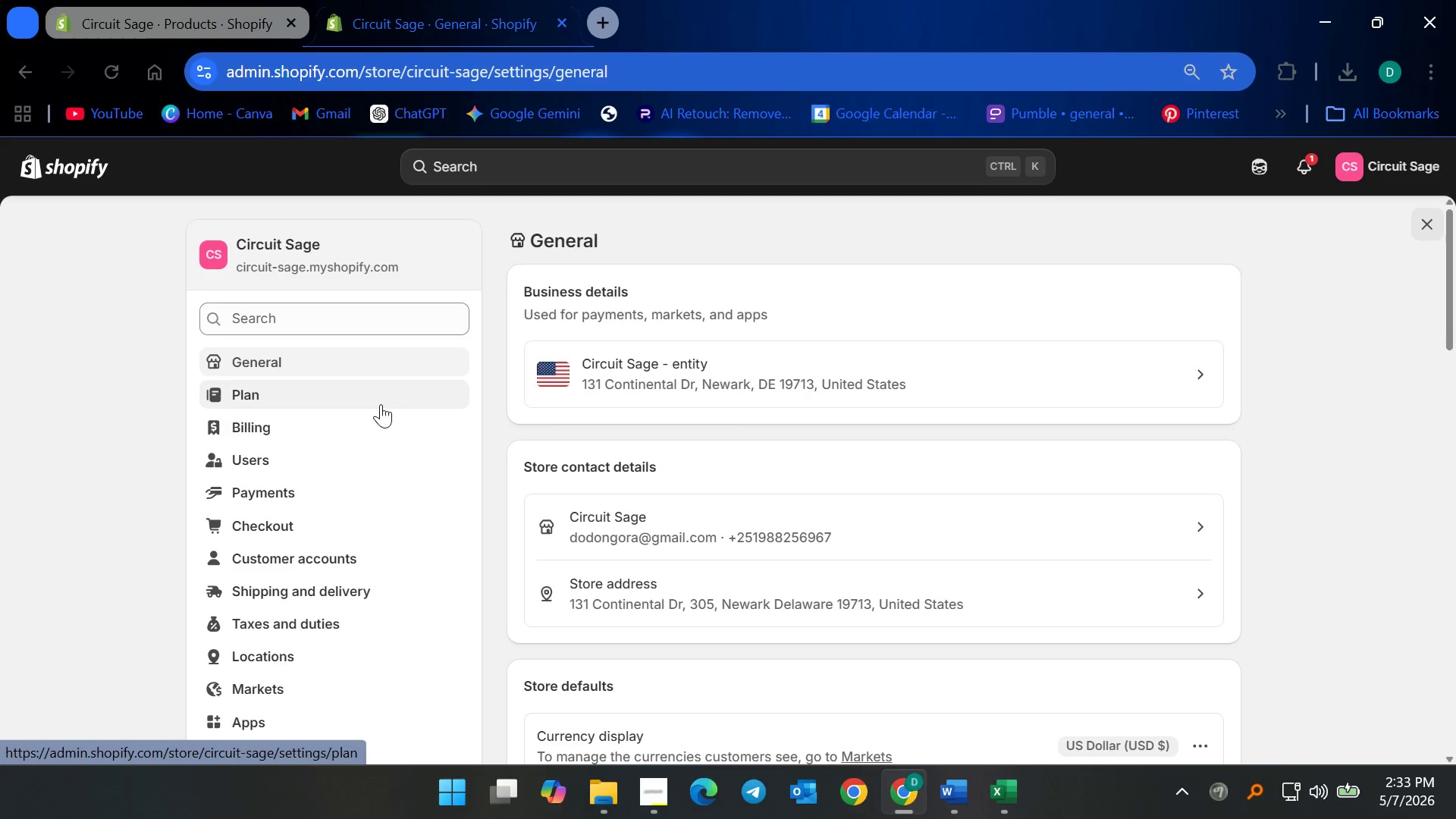 
scroll: coordinate [746, 567], scroll_direction: down, amount: 6.0
 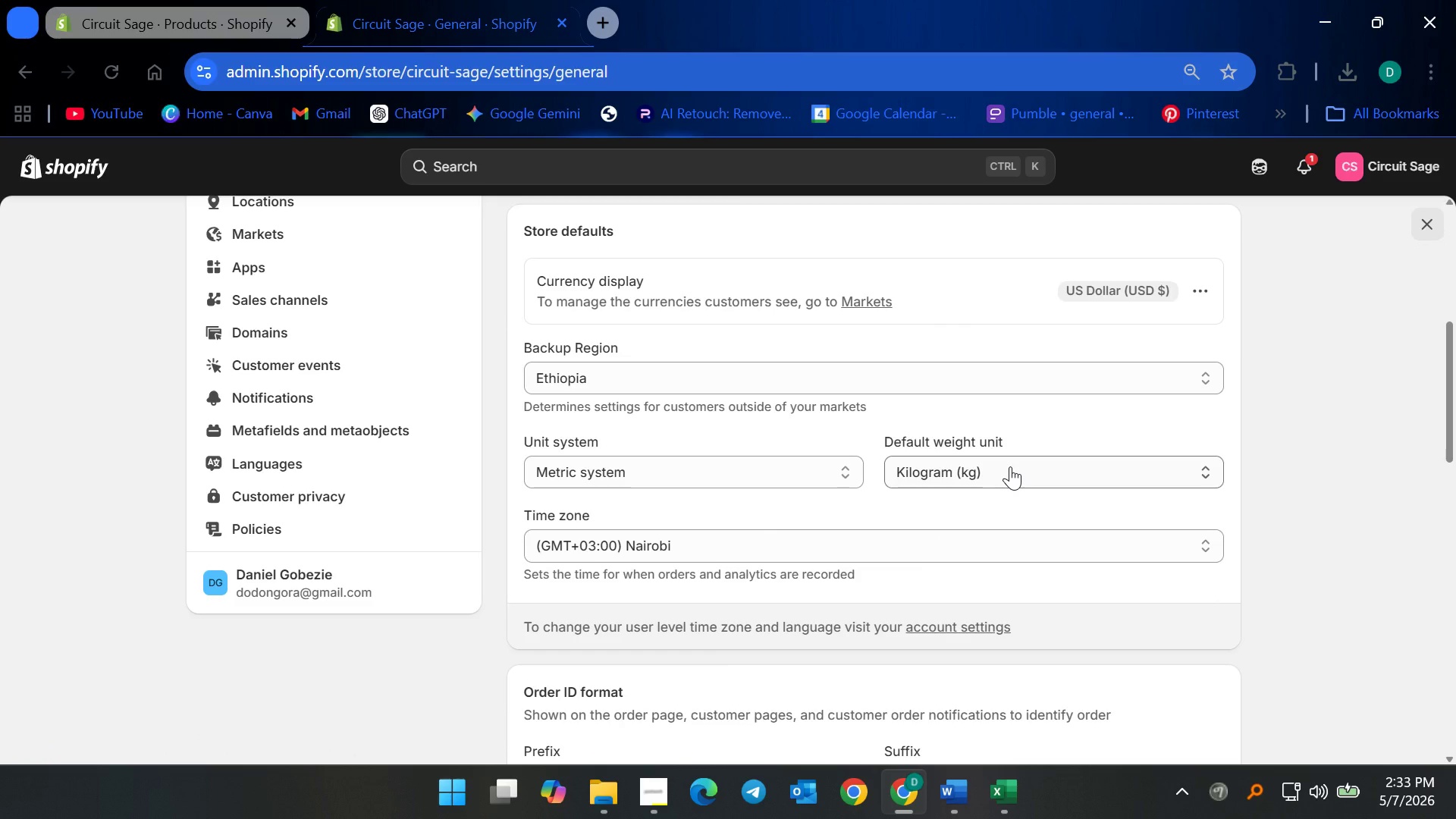 
left_click([1010, 466])
 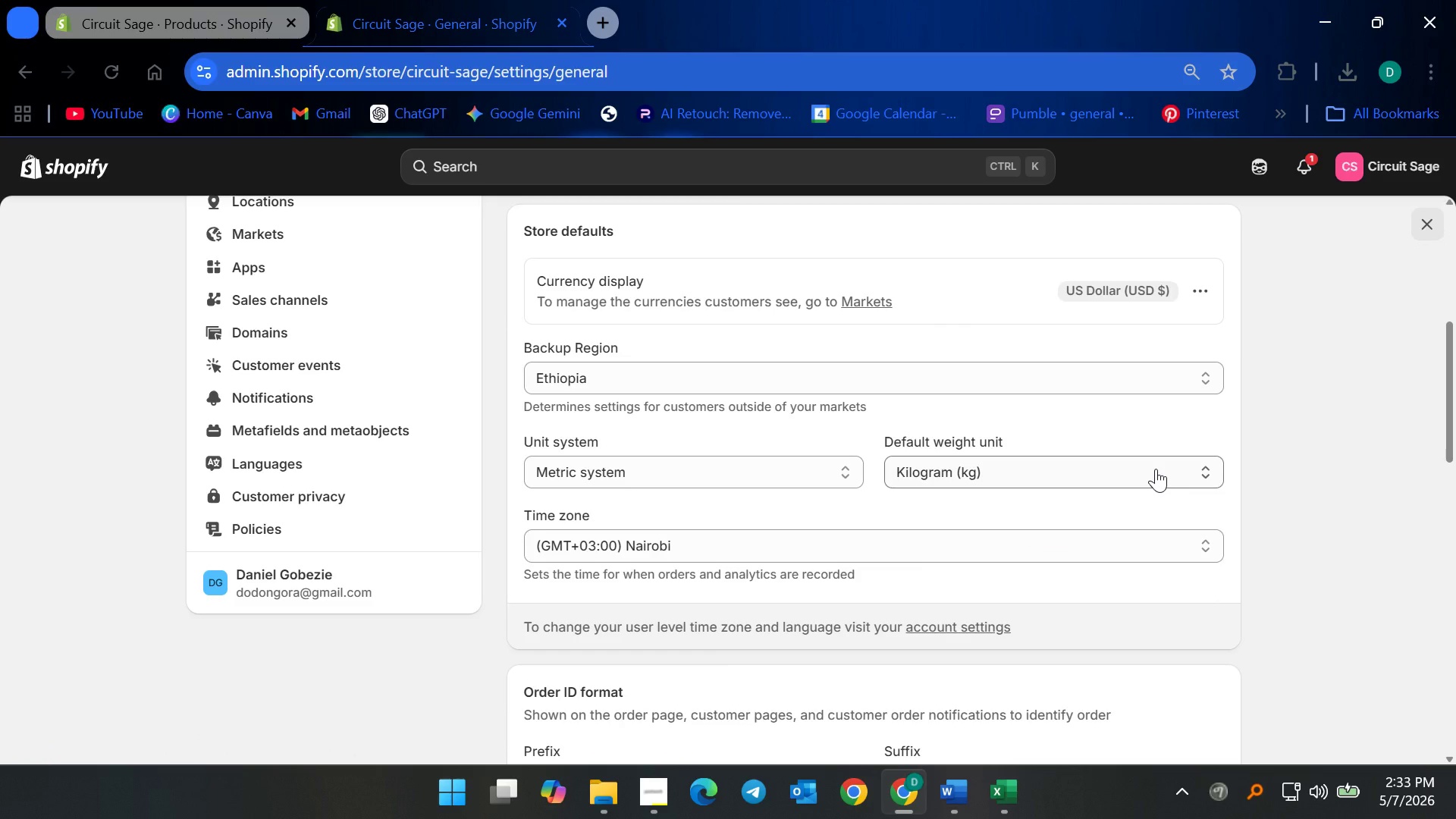 
left_click([783, 469])
 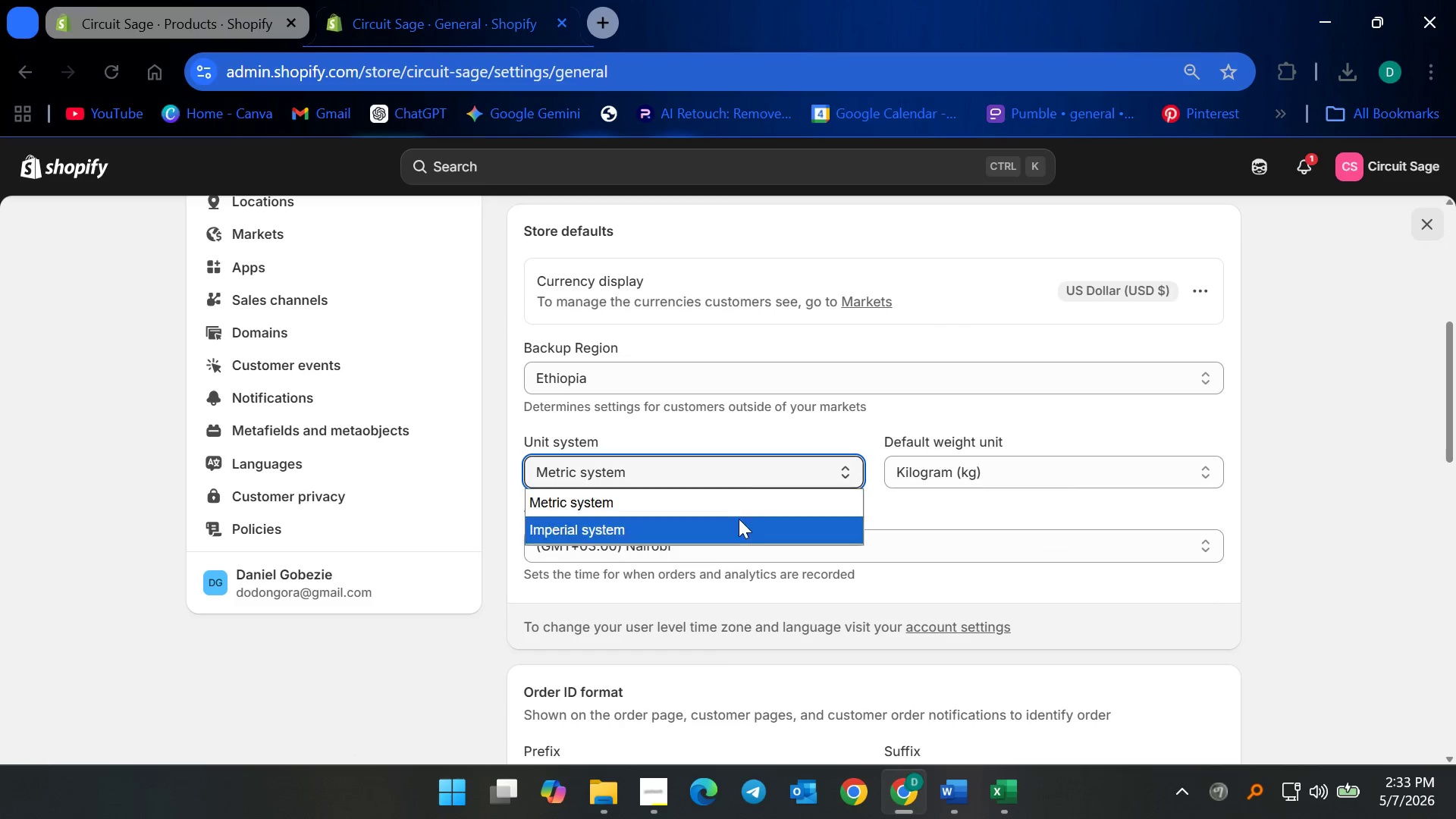 
left_click([733, 521])
 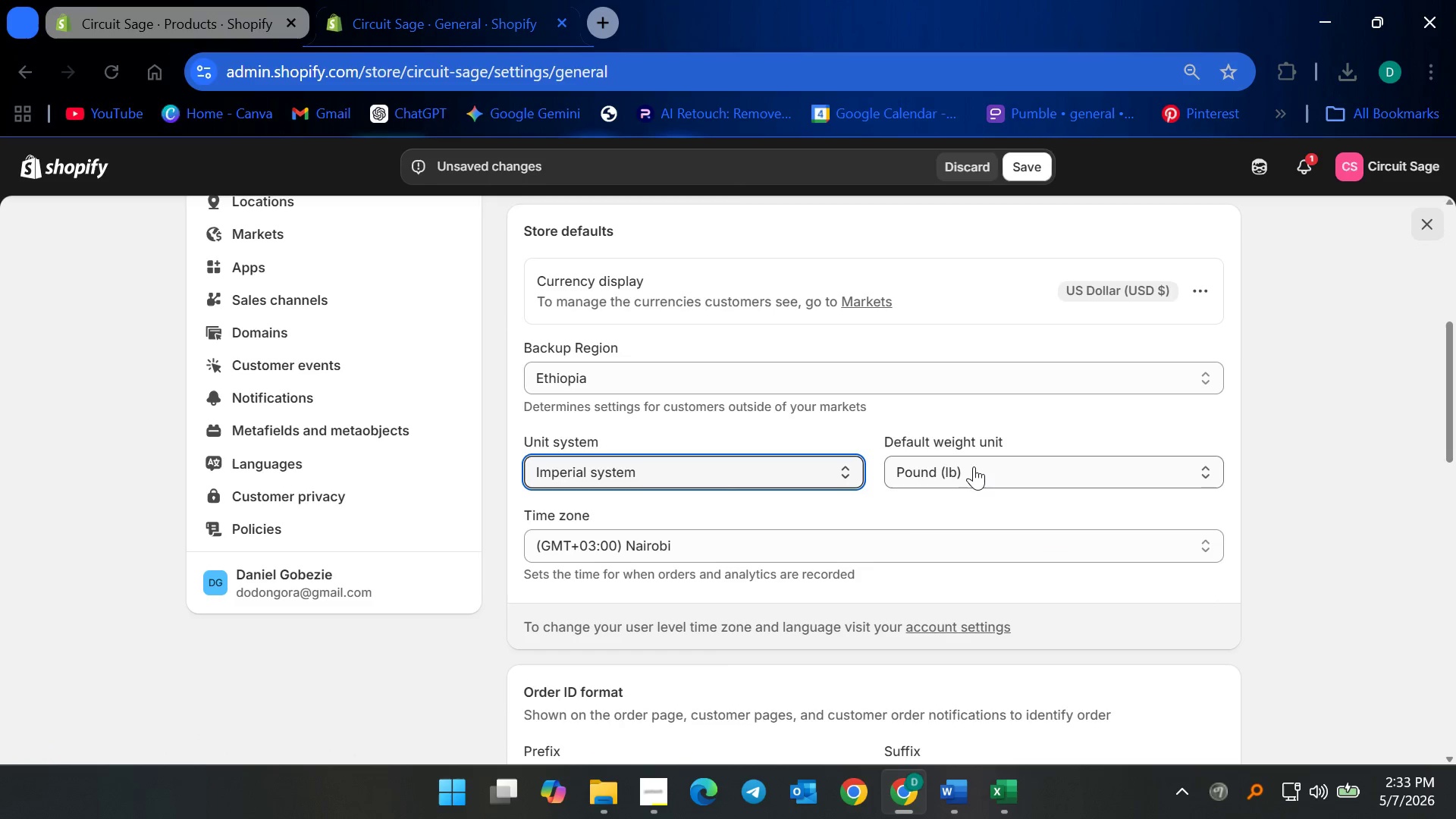 
left_click([974, 463])
 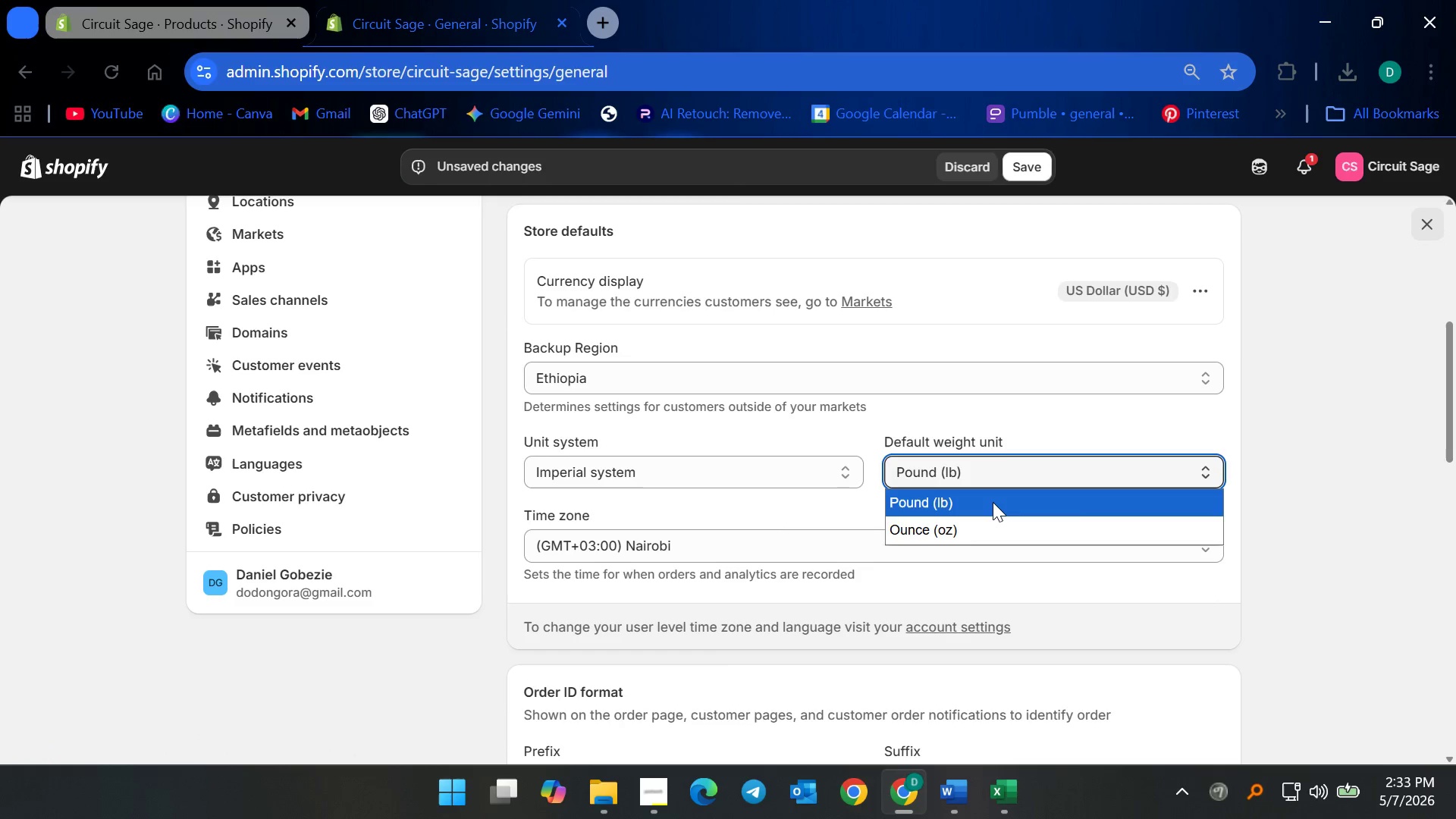 
left_click([992, 501])
 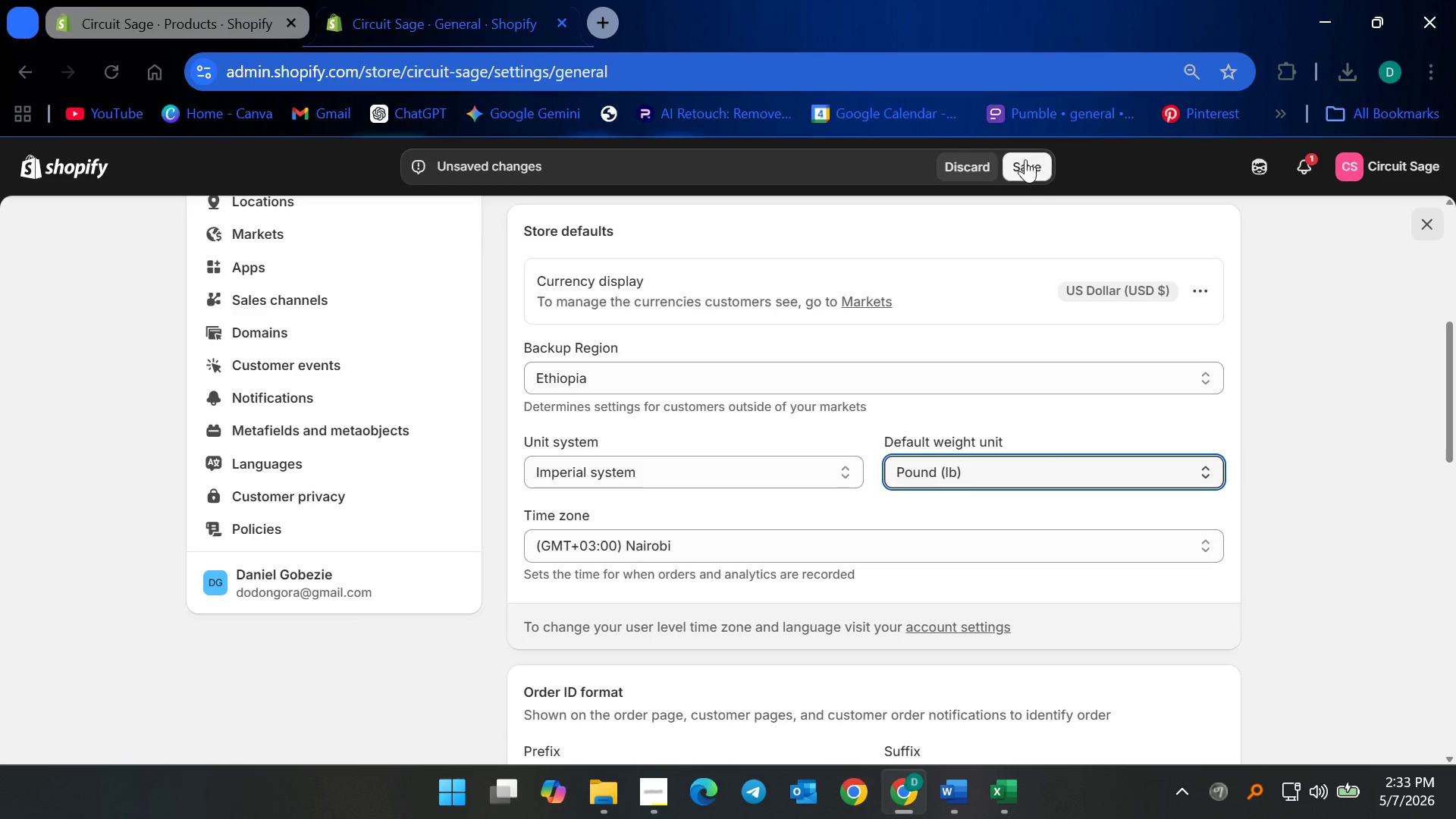 
left_click([1025, 165])
 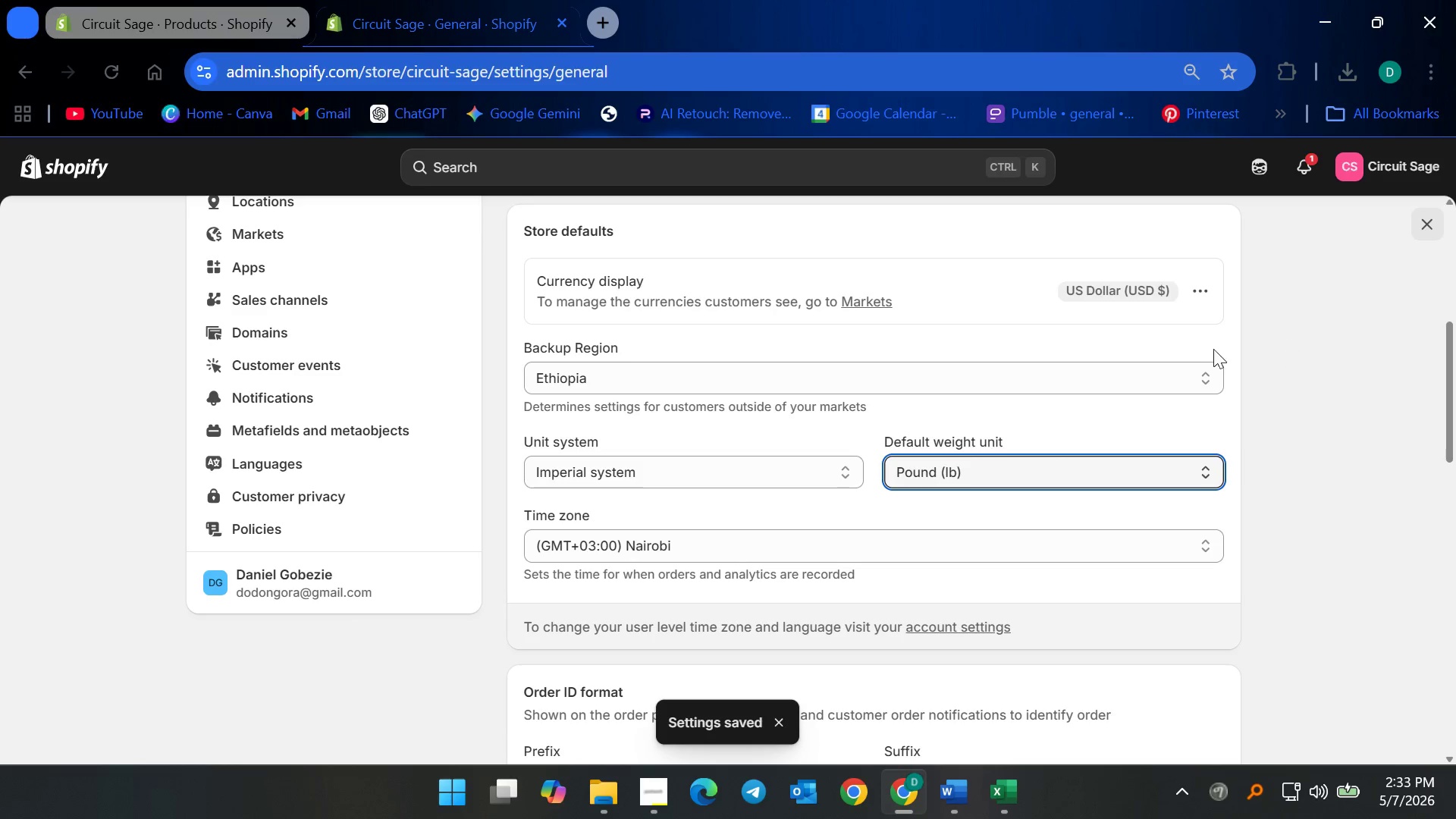 
scroll: coordinate [660, 284], scroll_direction: up, amount: 11.0
 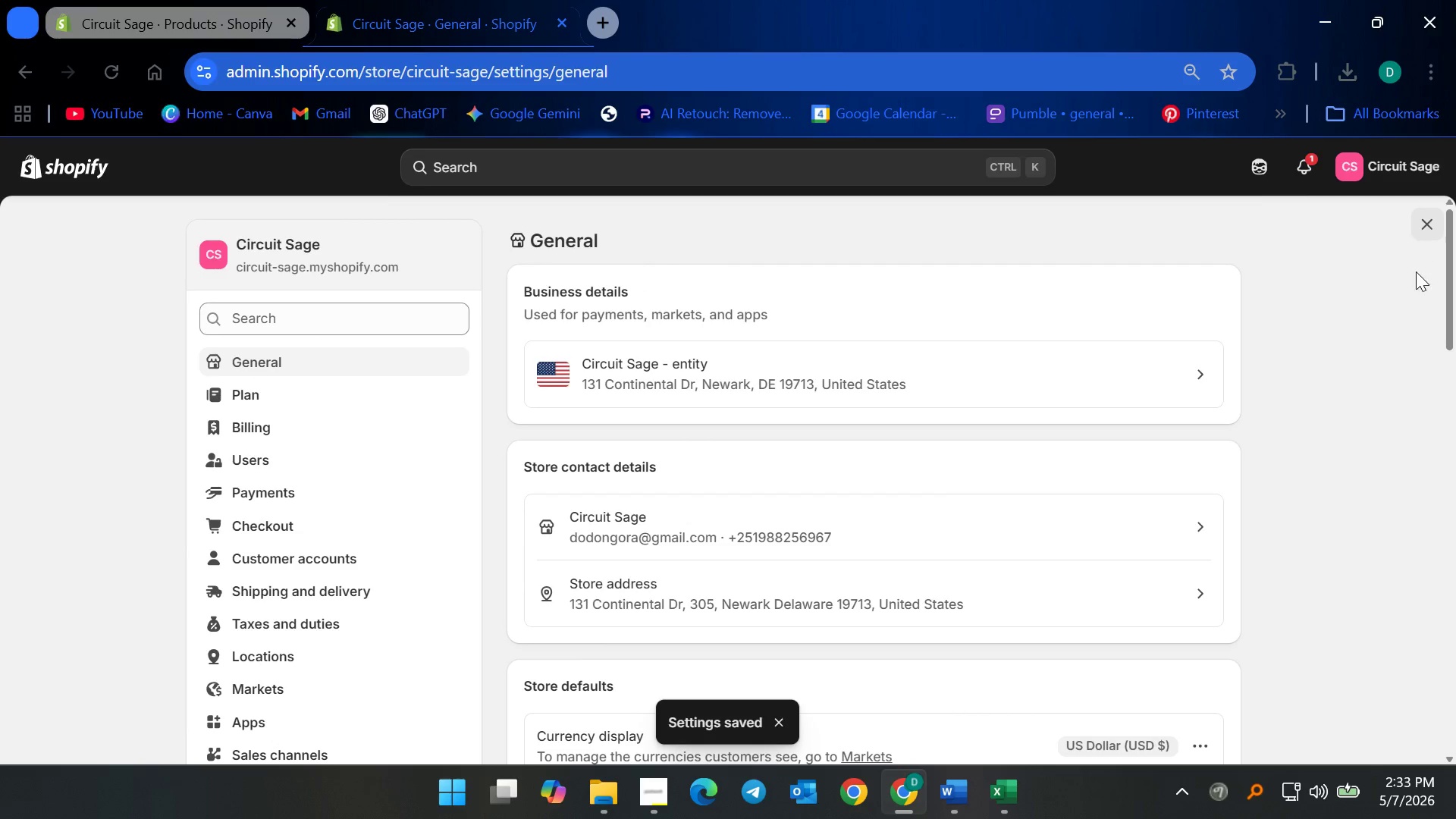 
left_click([1428, 231])
 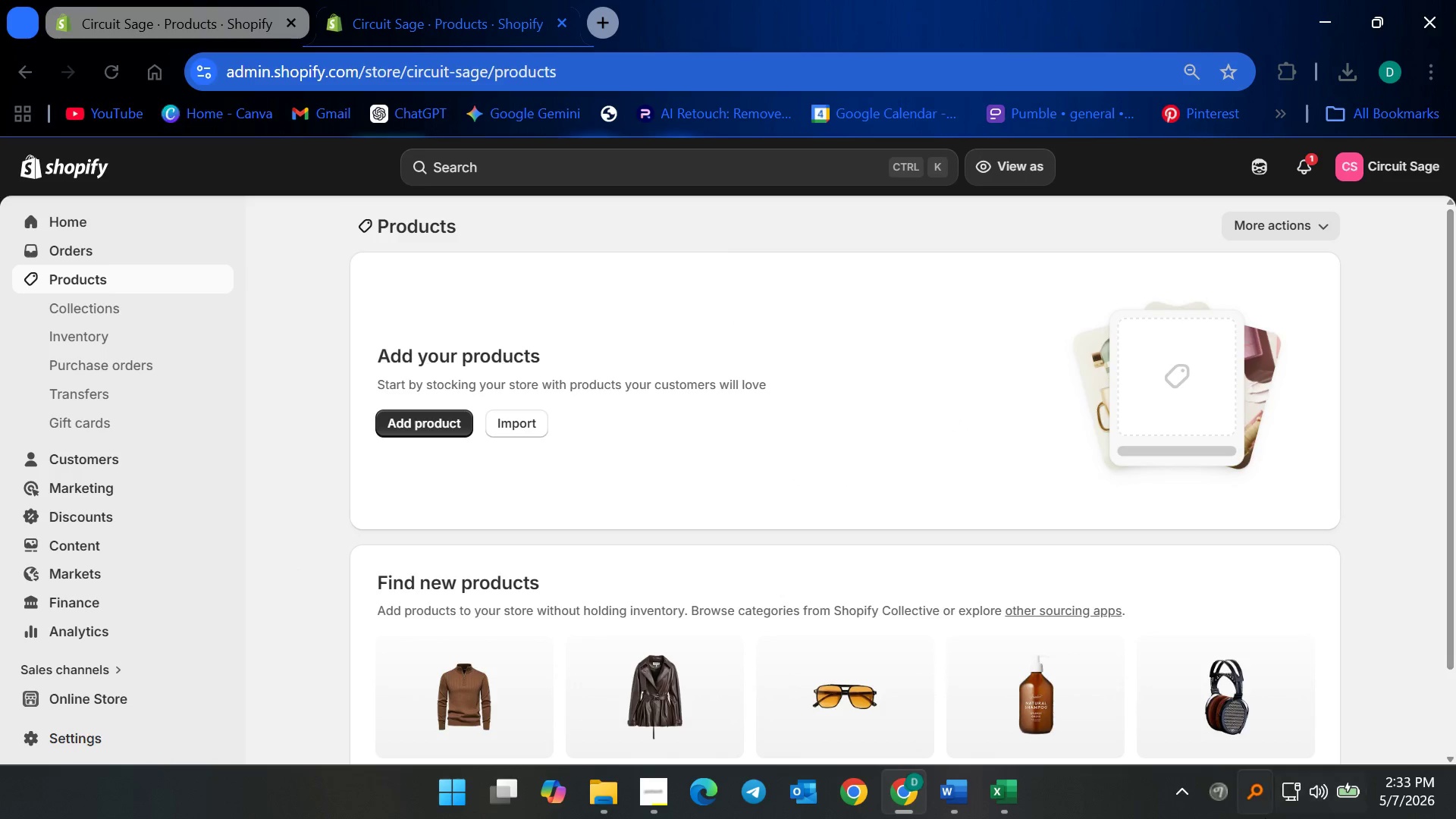 
left_click([1018, 808])
 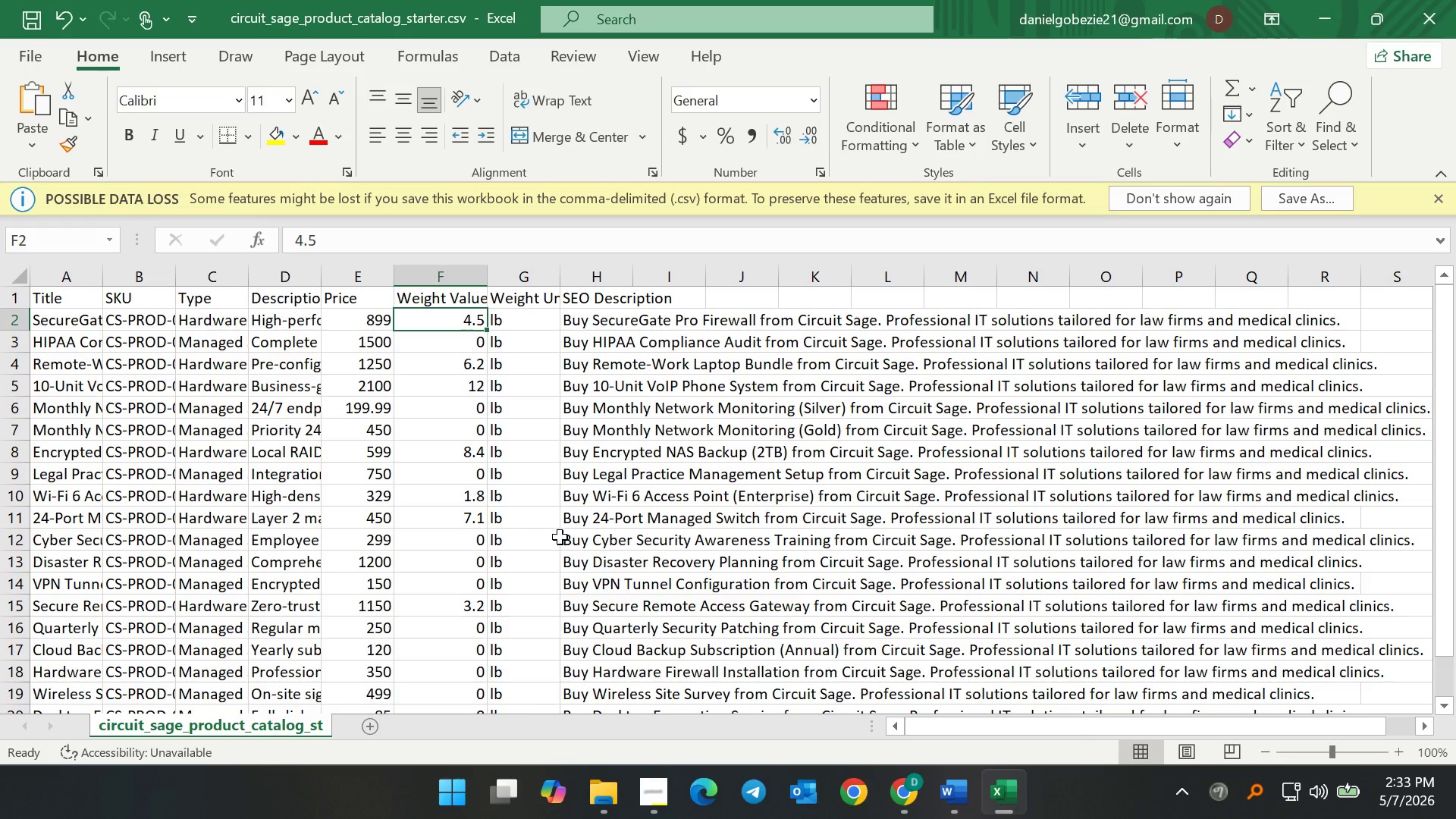 
left_click([560, 537])
 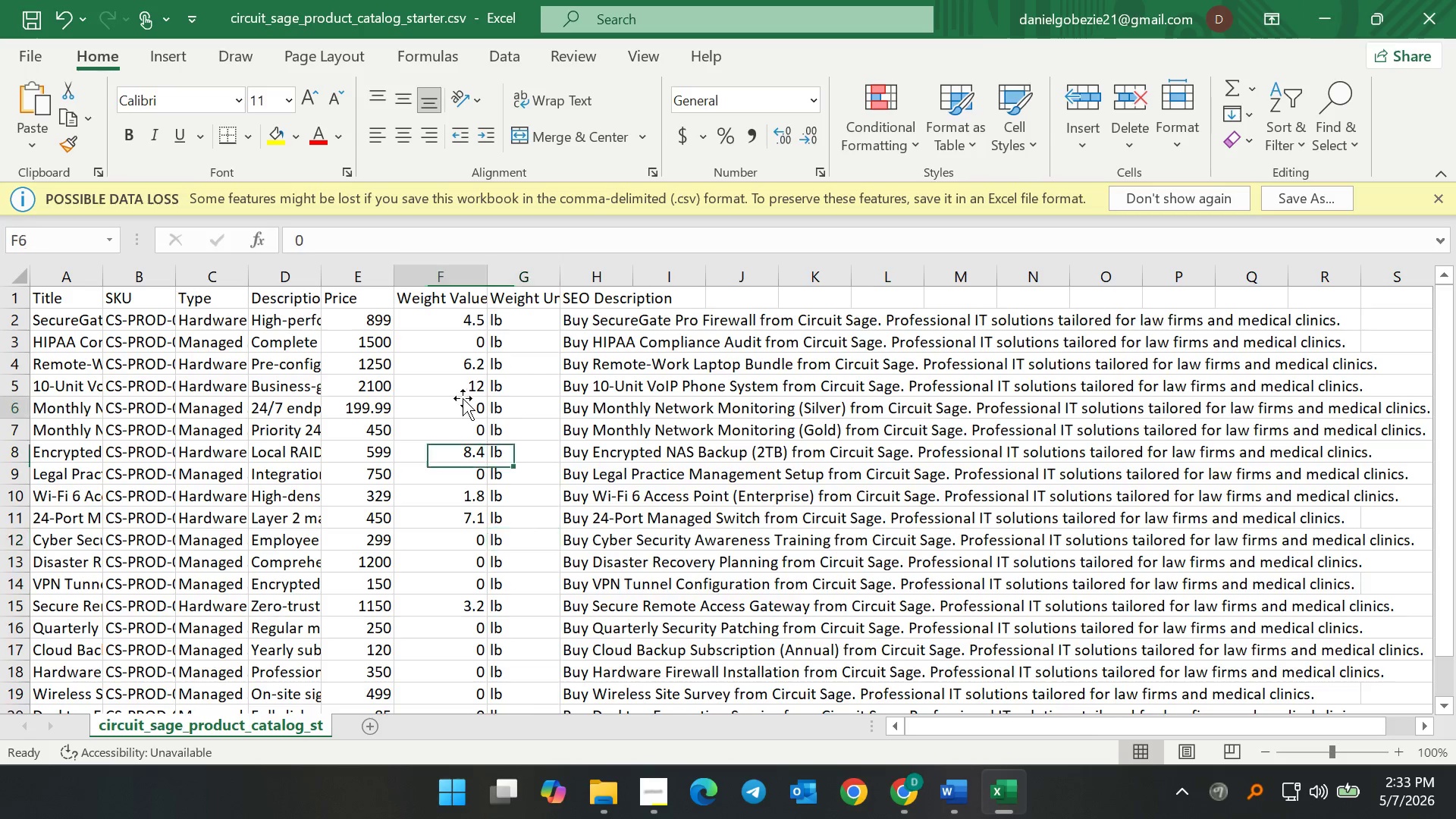 
left_click([29, 22])
 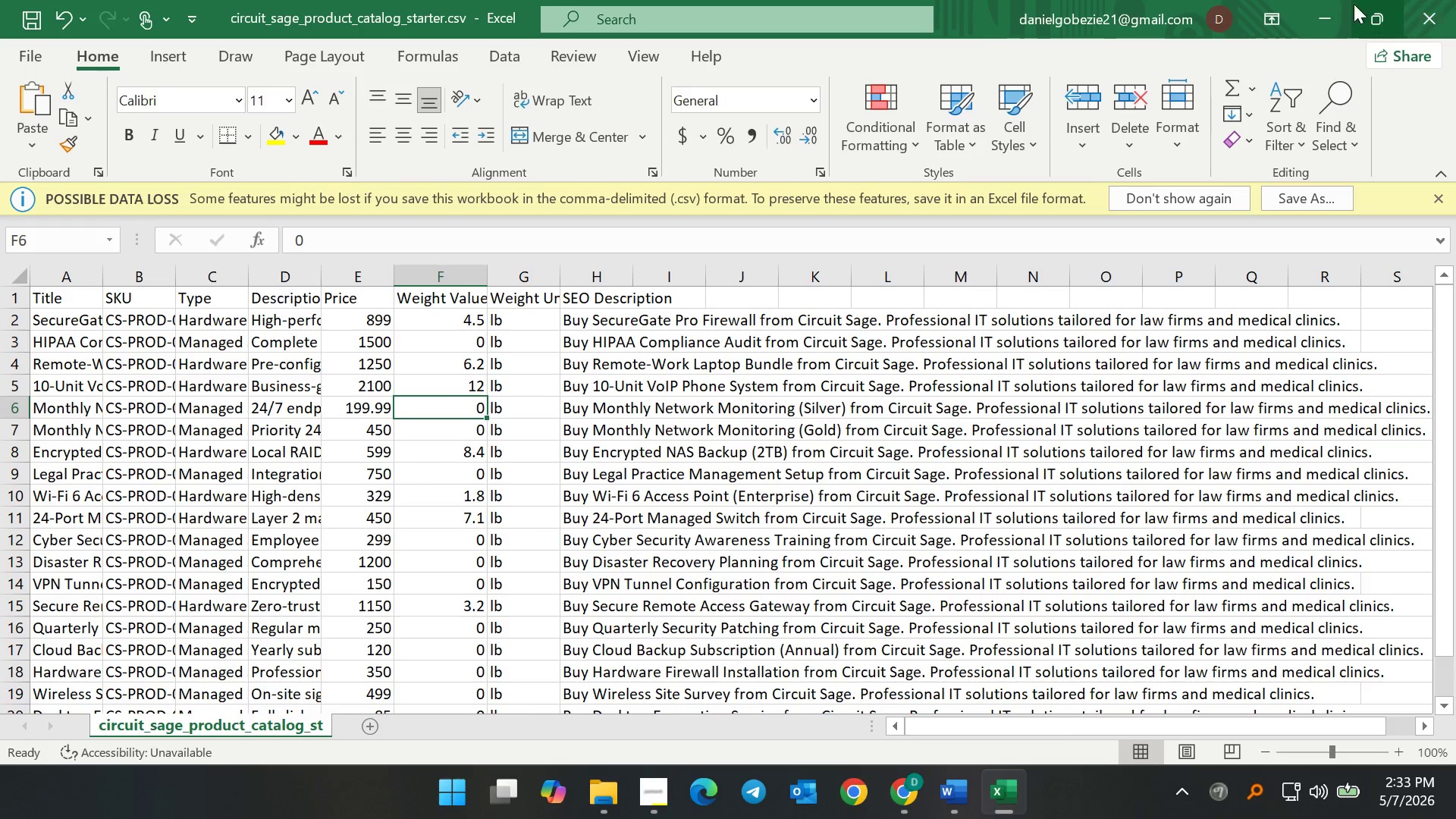 
left_click([1336, 5])
 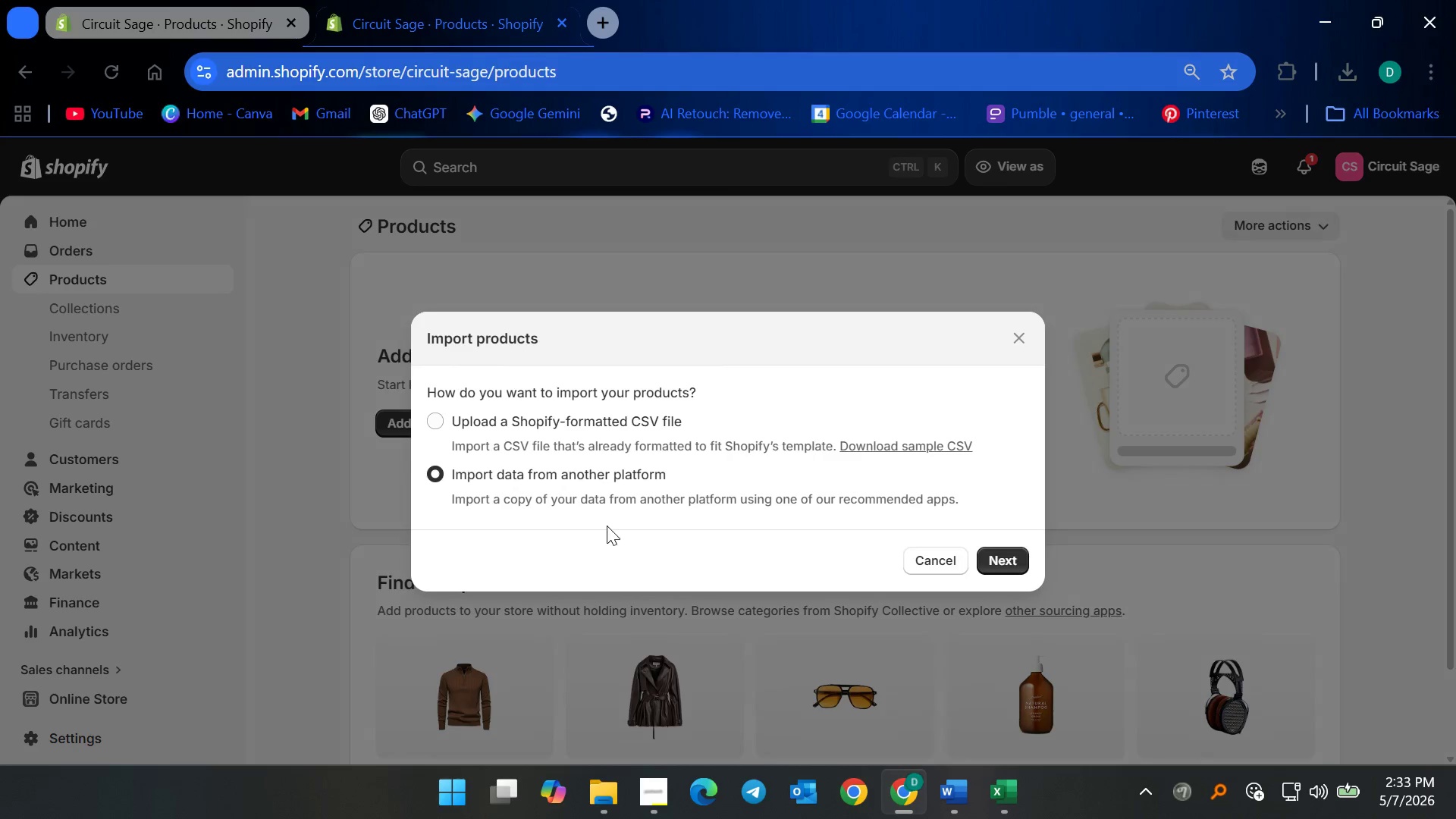 
left_click([598, 428])
 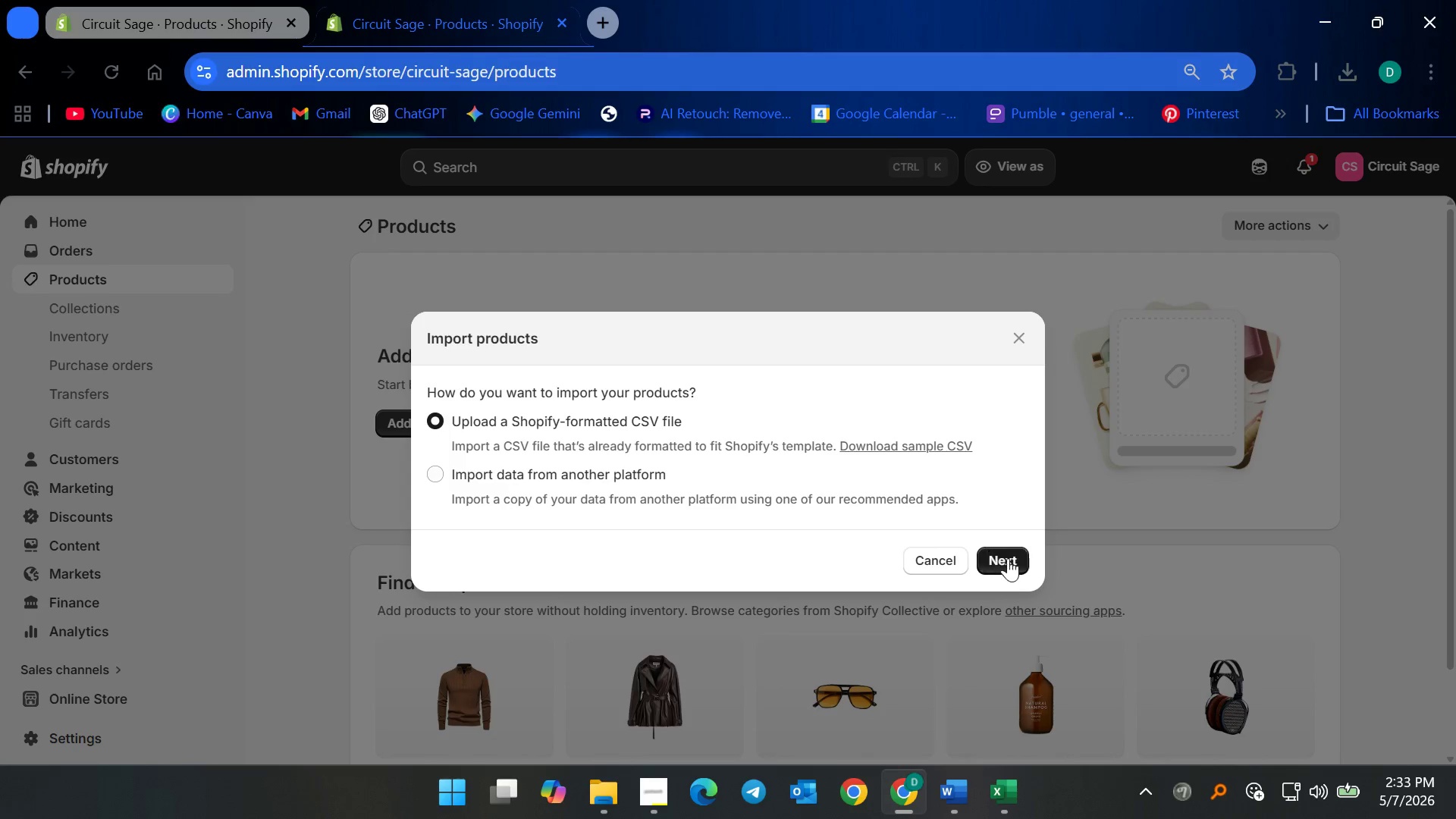 
left_click([1010, 558])
 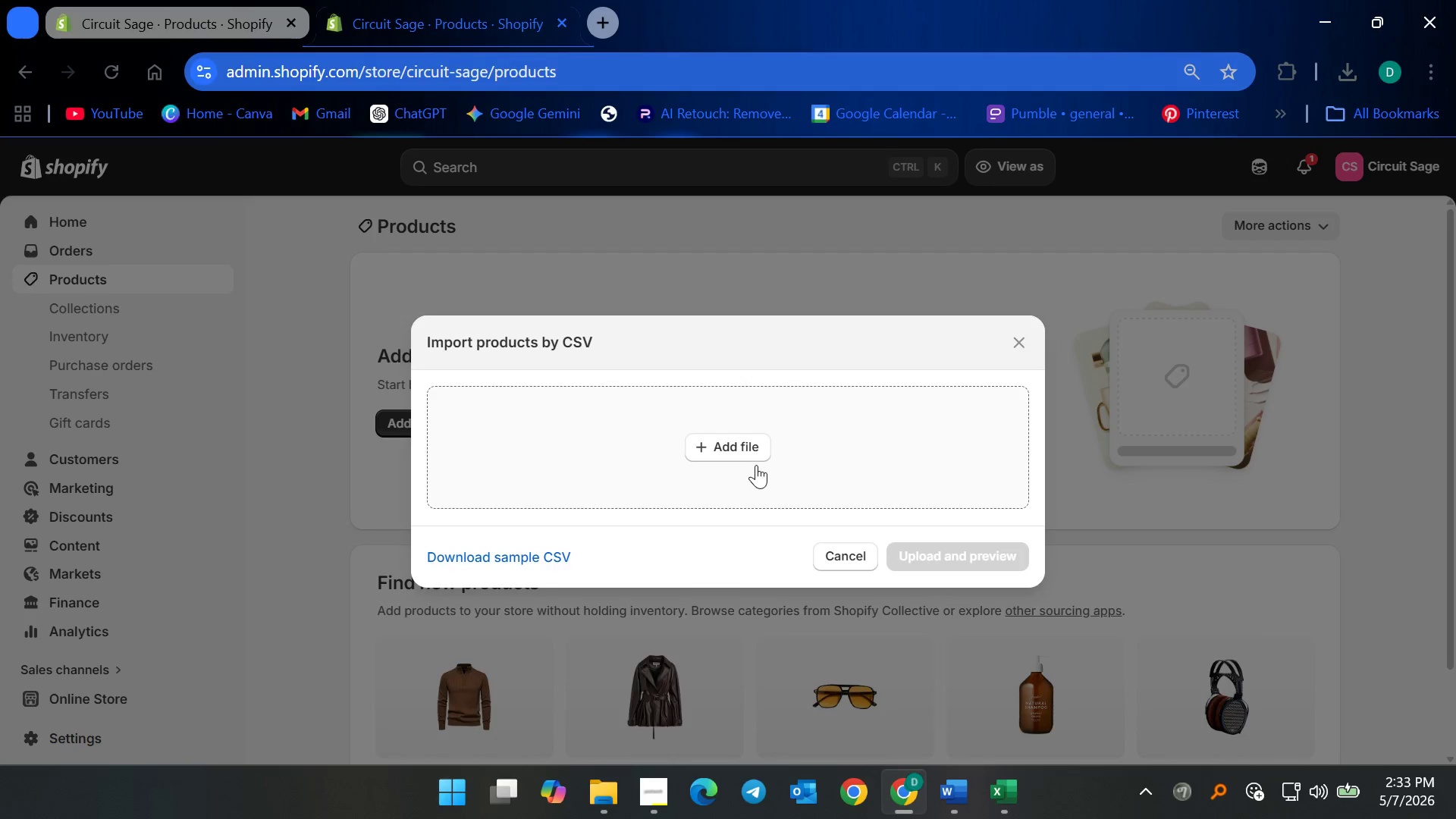 
left_click([747, 447])
 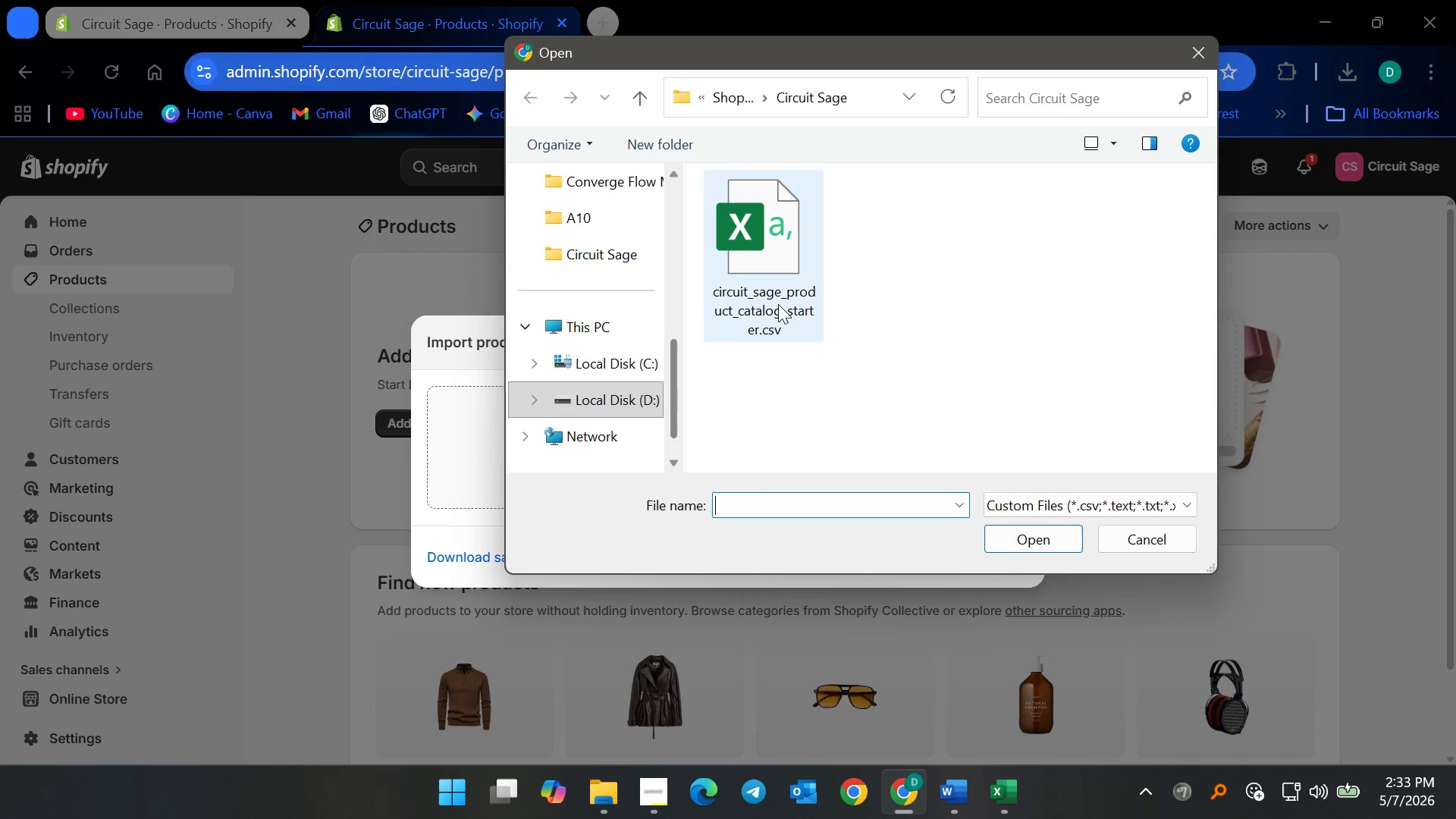 
left_click([816, 275])
 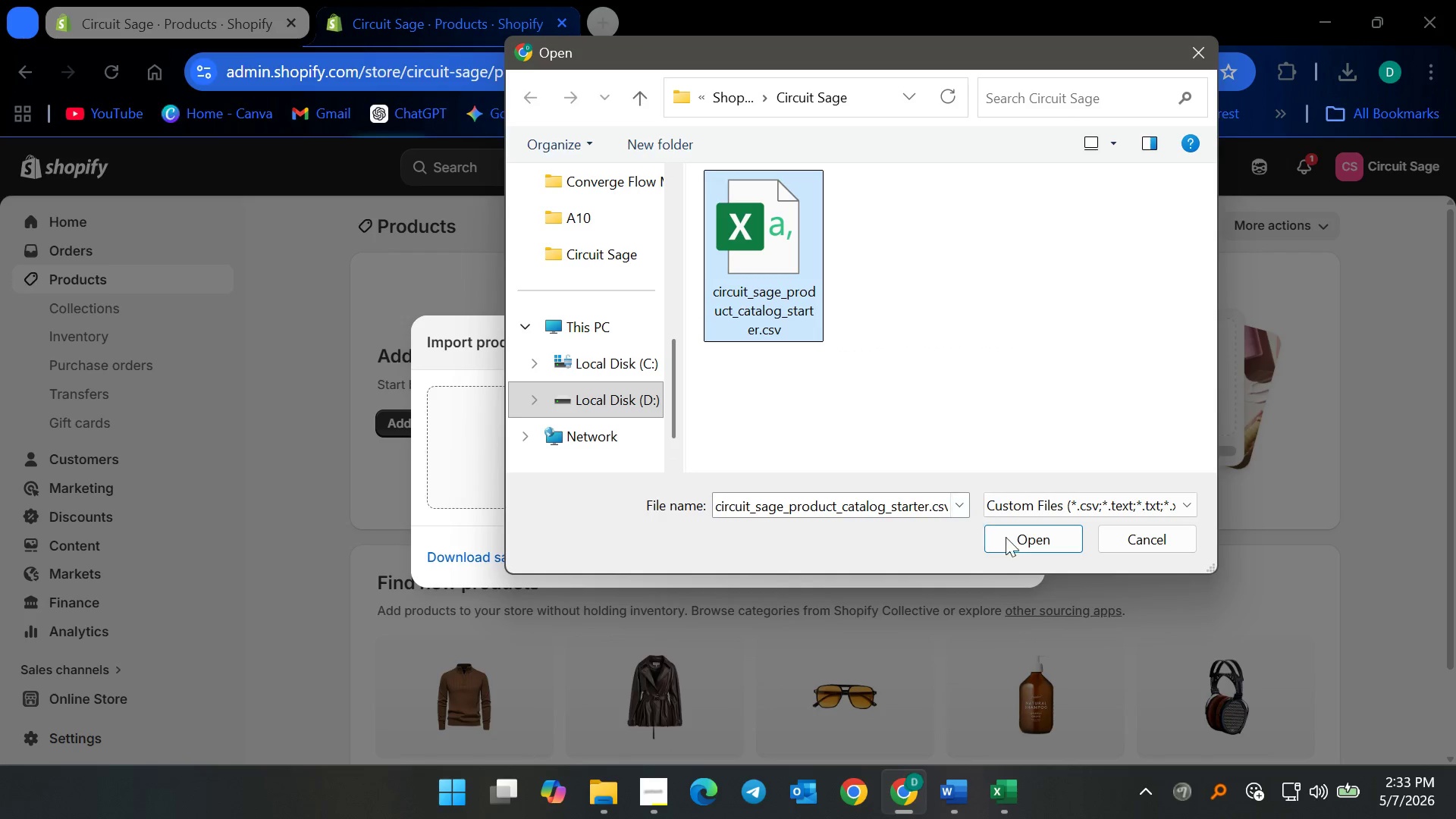 
left_click([1032, 537])
 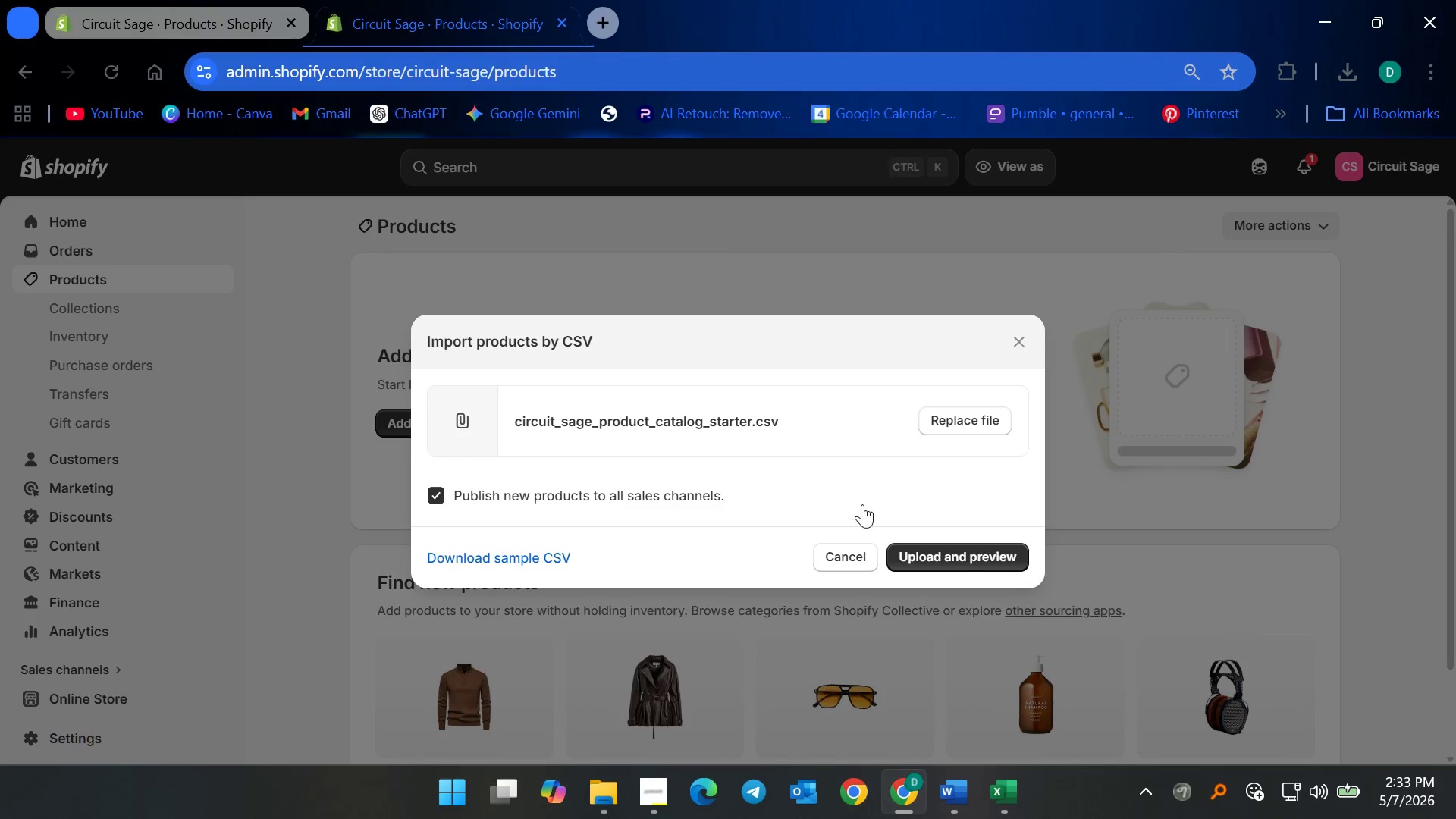 
left_click([966, 555])